 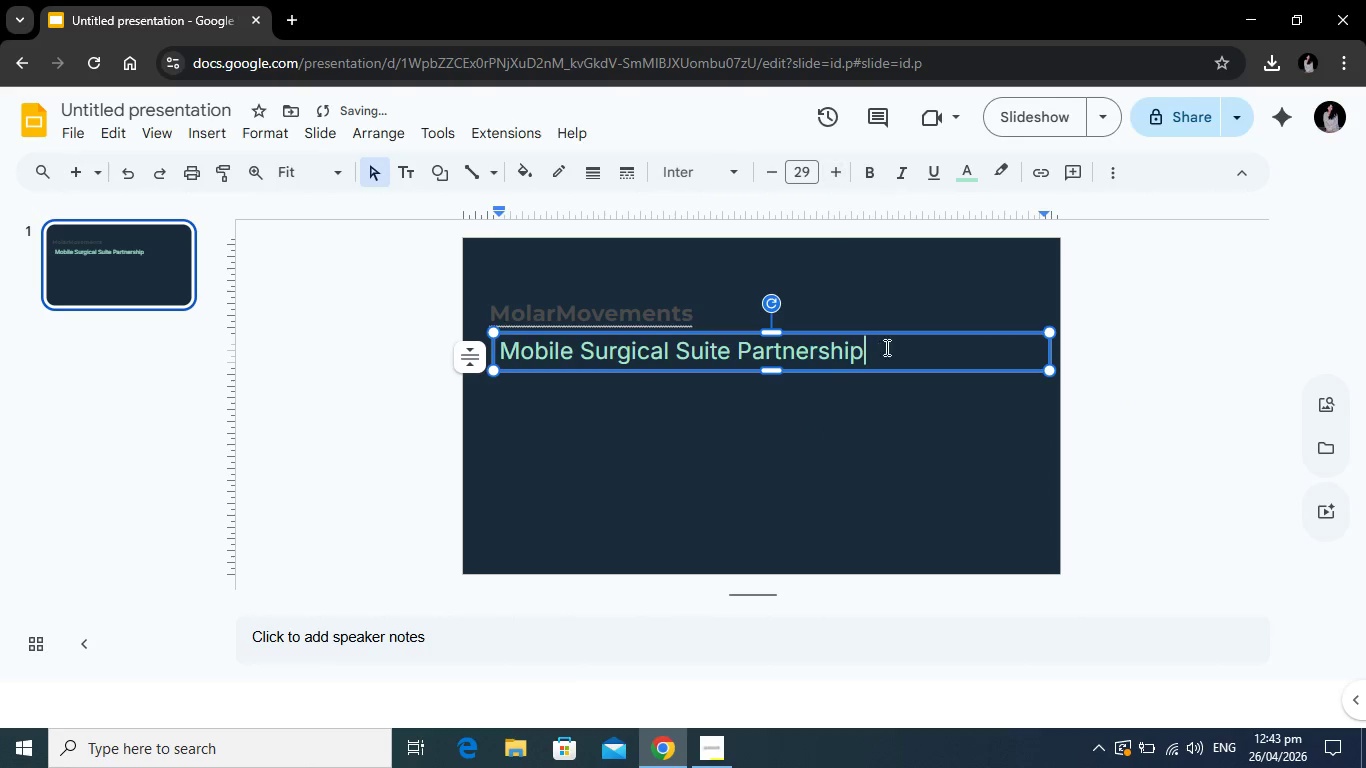 
left_click([839, 172])
 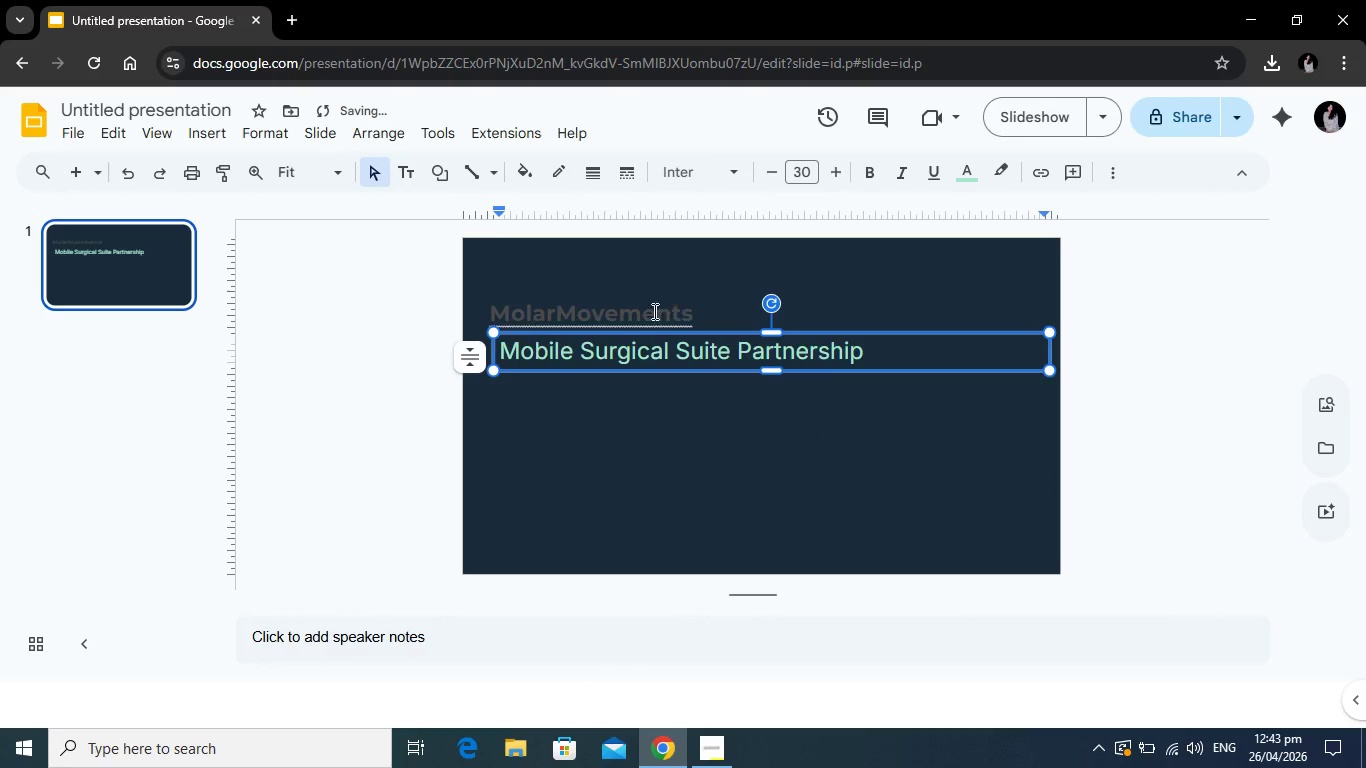 
left_click([640, 314])
 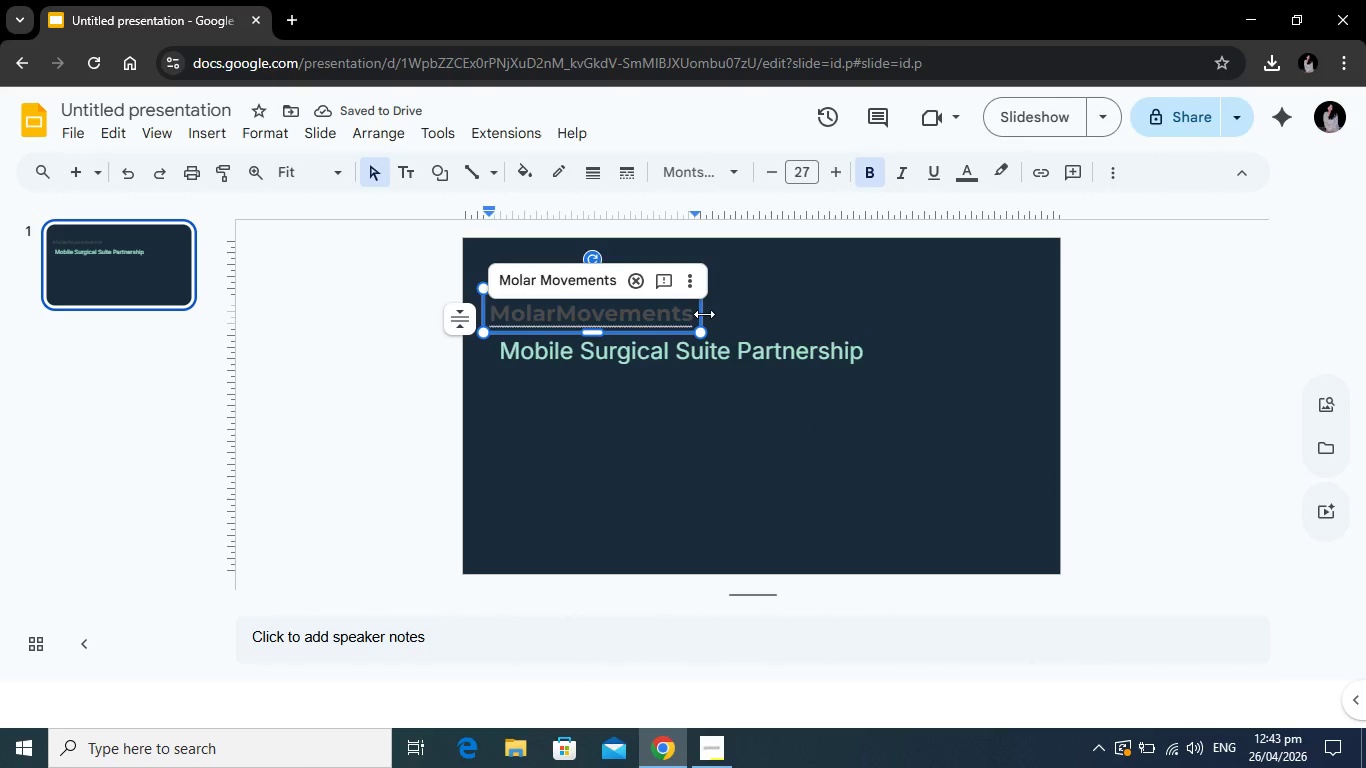 
left_click_drag(start_coordinate=[704, 314], to_coordinate=[881, 310])
 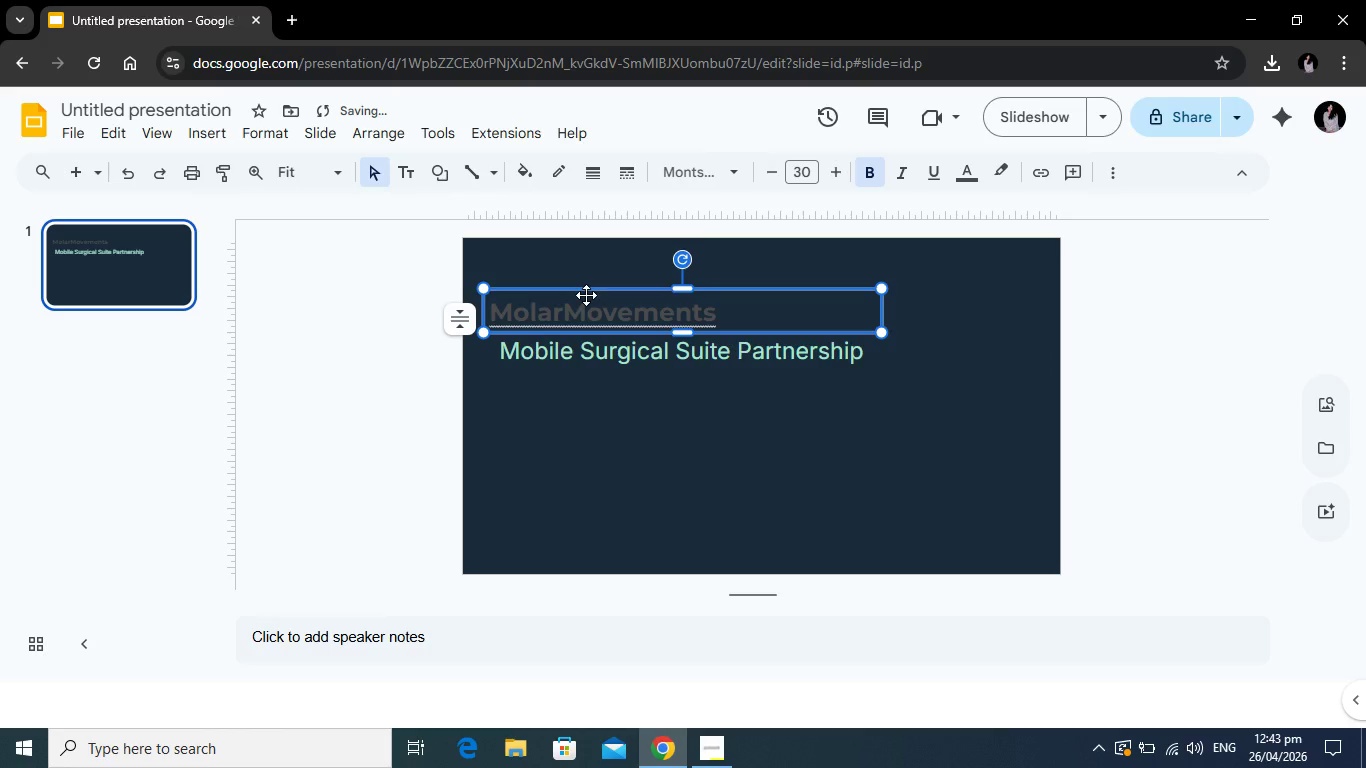 
left_click_drag(start_coordinate=[586, 291], to_coordinate=[599, 291])
 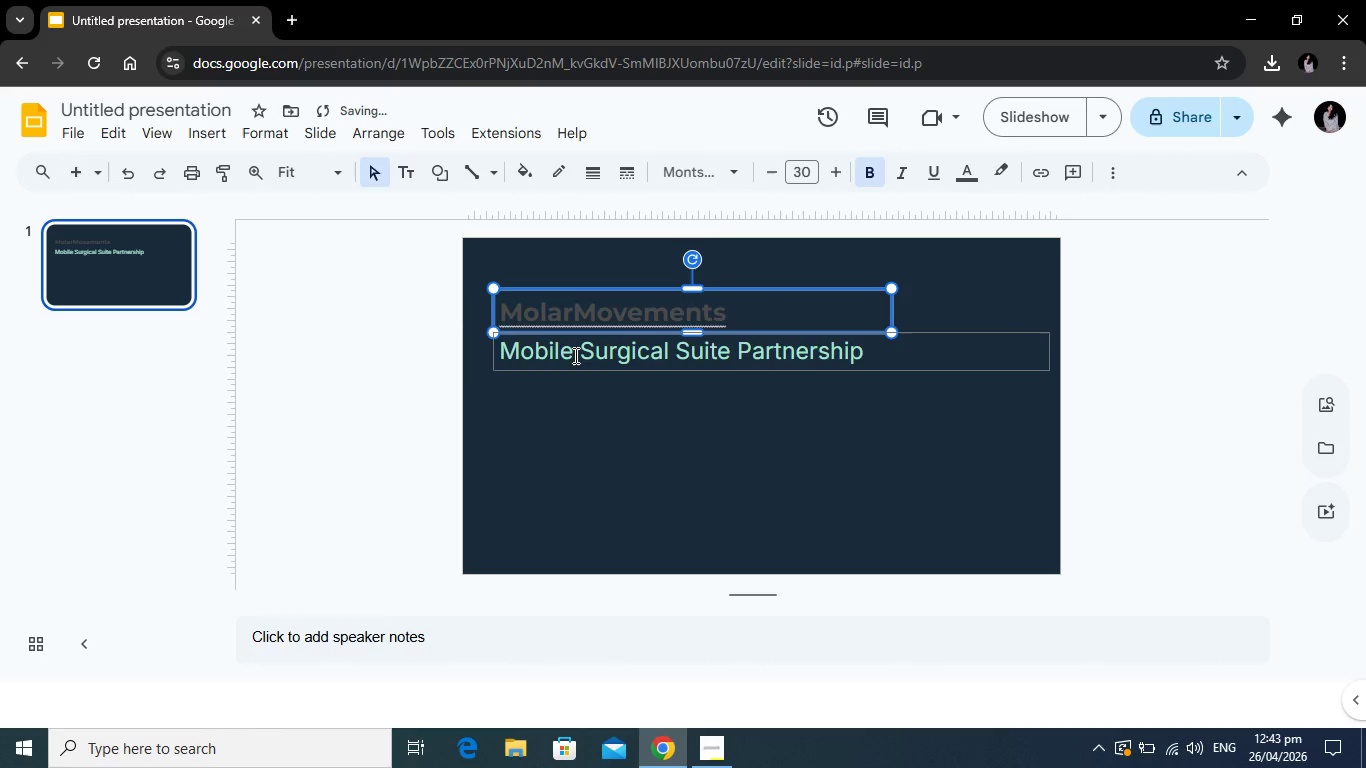 
left_click([574, 355])
 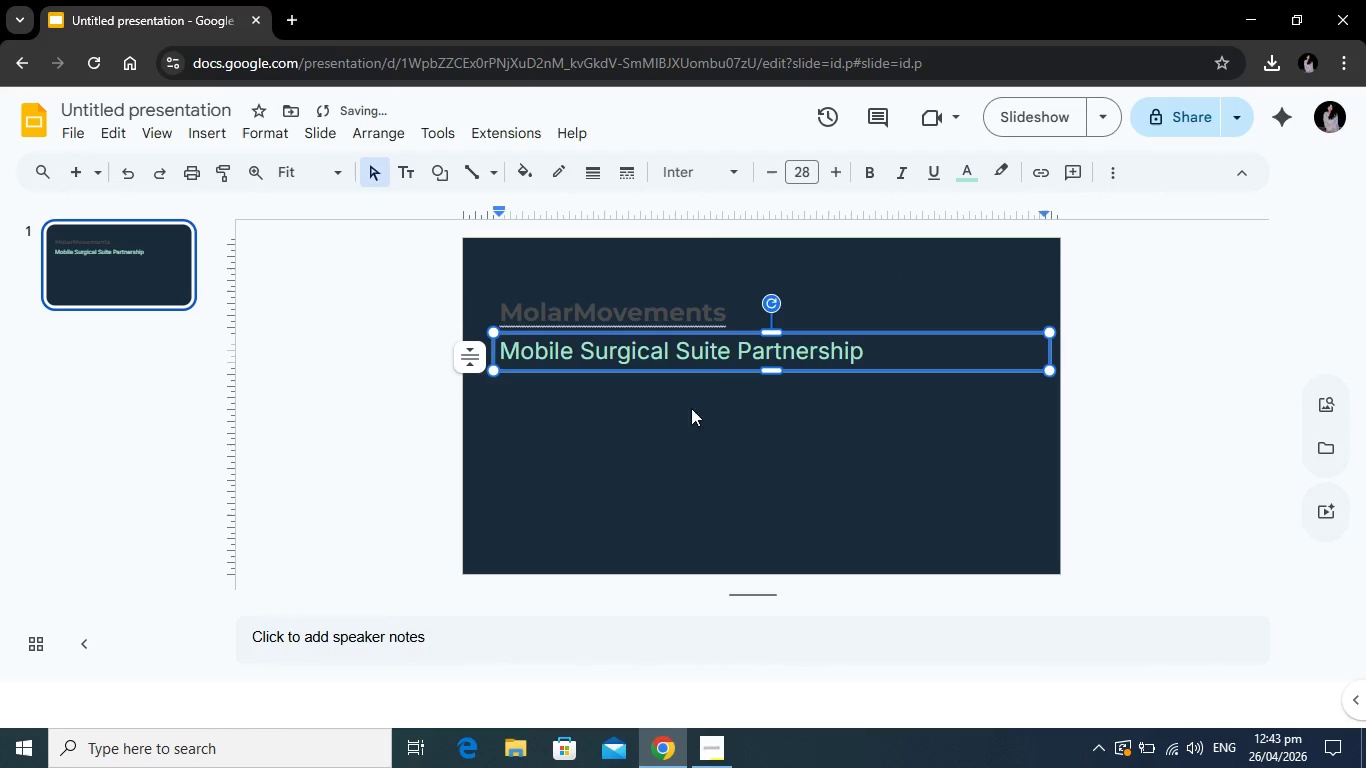 
left_click([678, 417])
 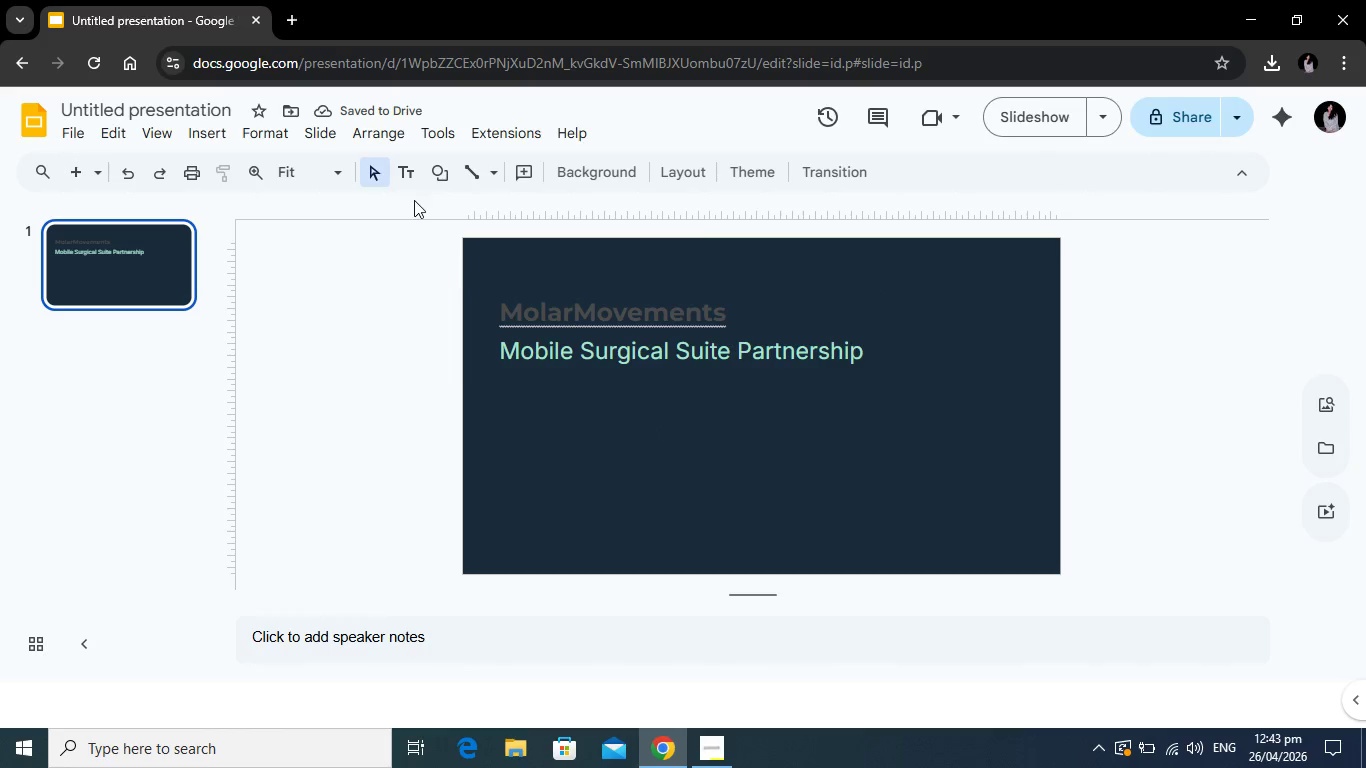 
left_click([429, 165])
 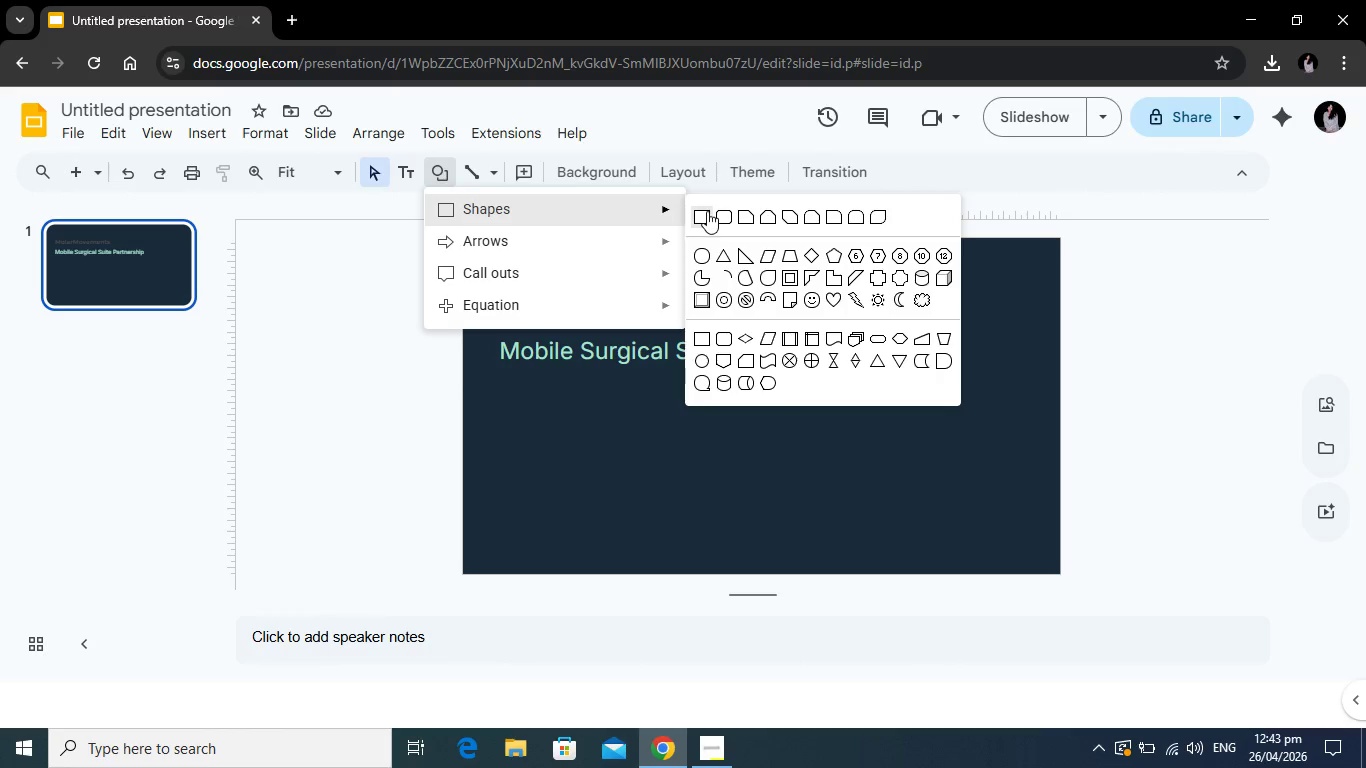 
left_click([704, 213])
 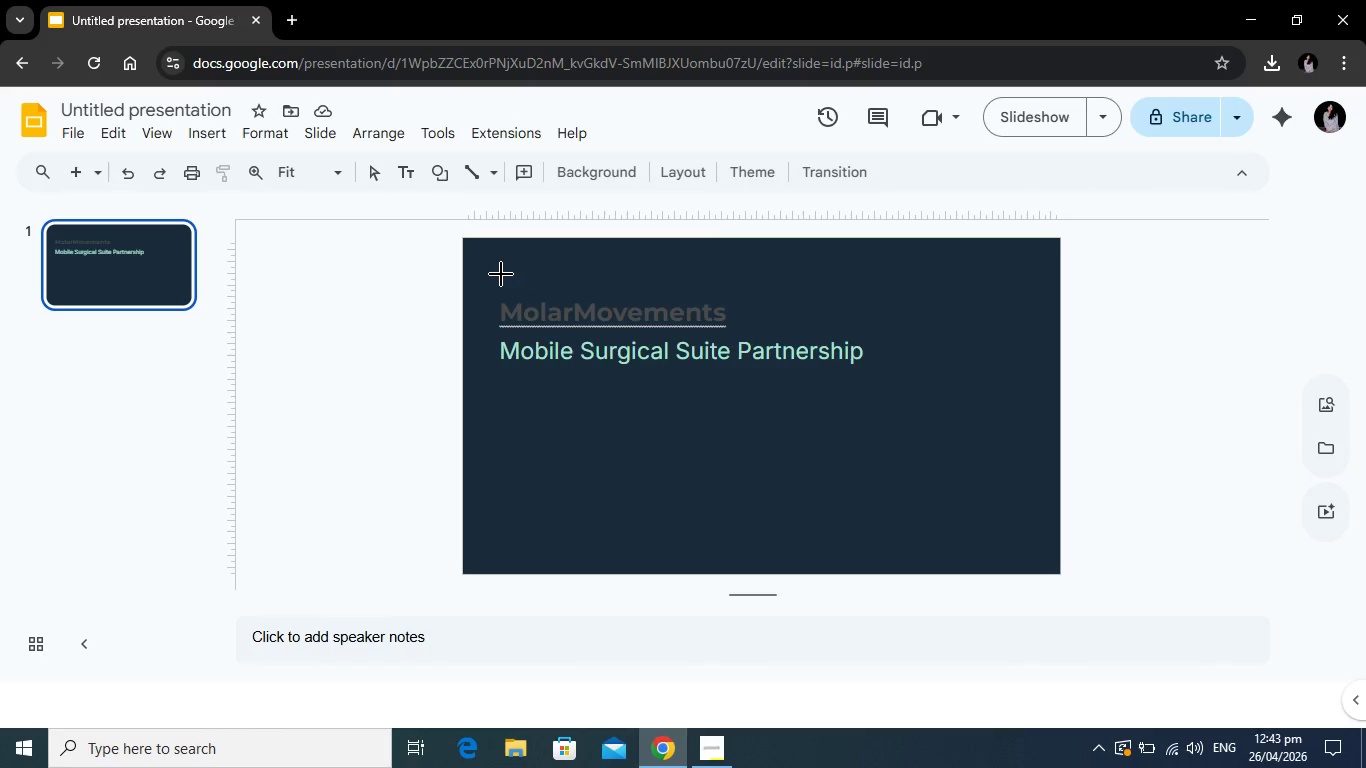 
left_click_drag(start_coordinate=[495, 268], to_coordinate=[593, 278])
 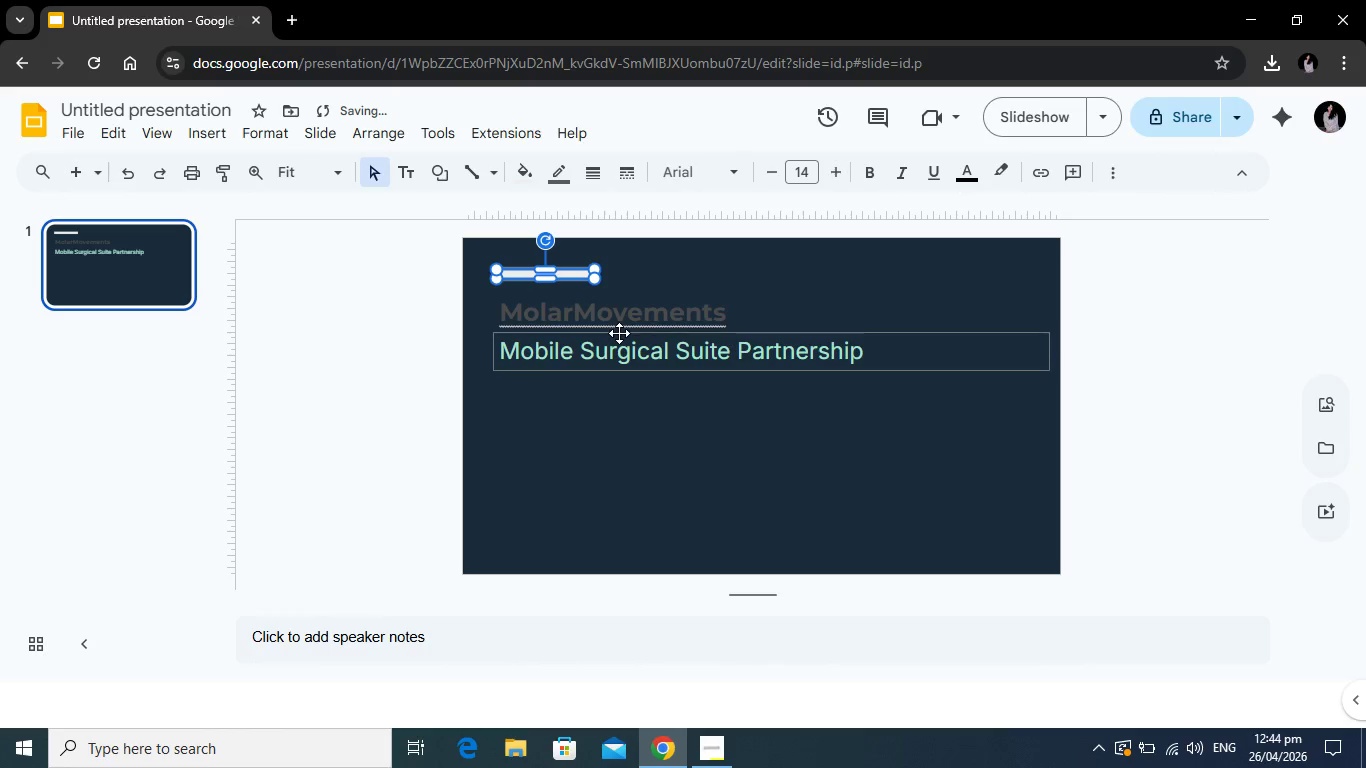 
left_click_drag(start_coordinate=[619, 334], to_coordinate=[616, 365])
 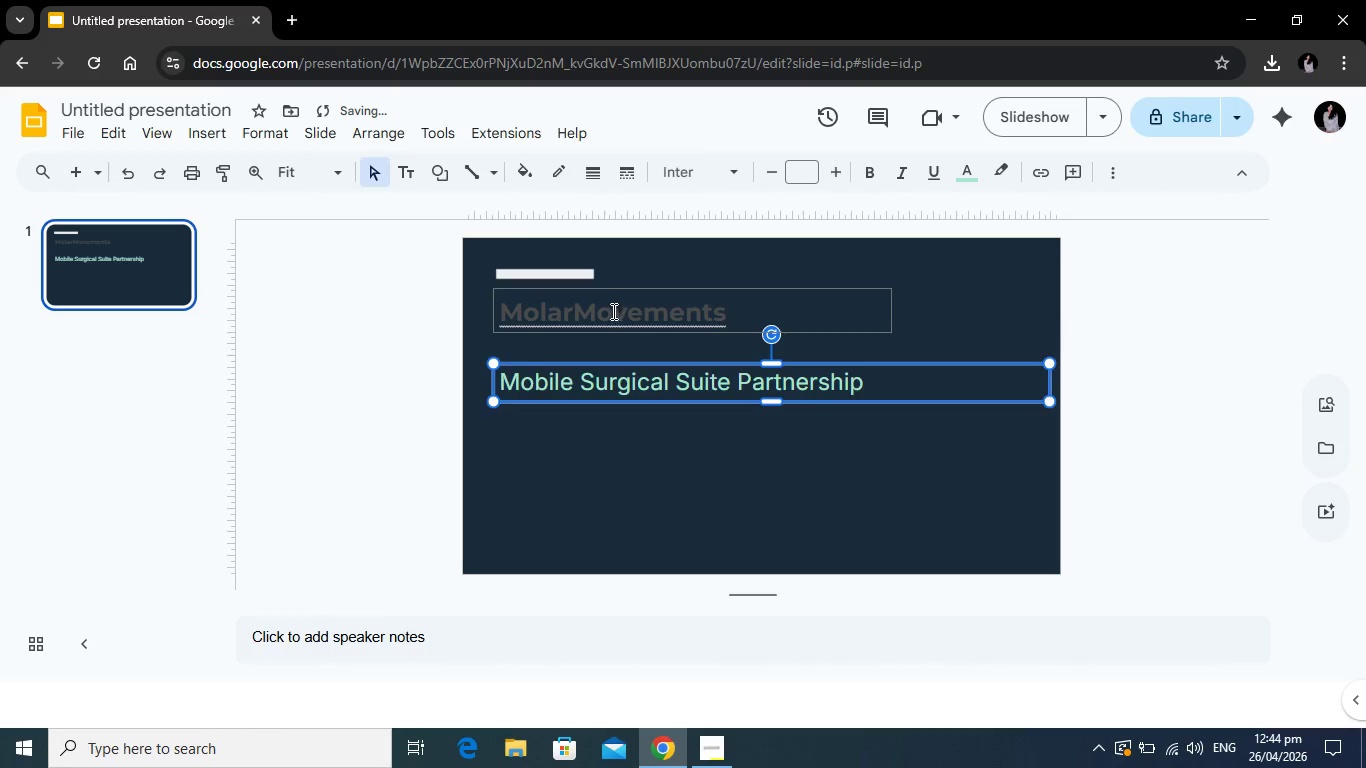 
left_click([612, 313])
 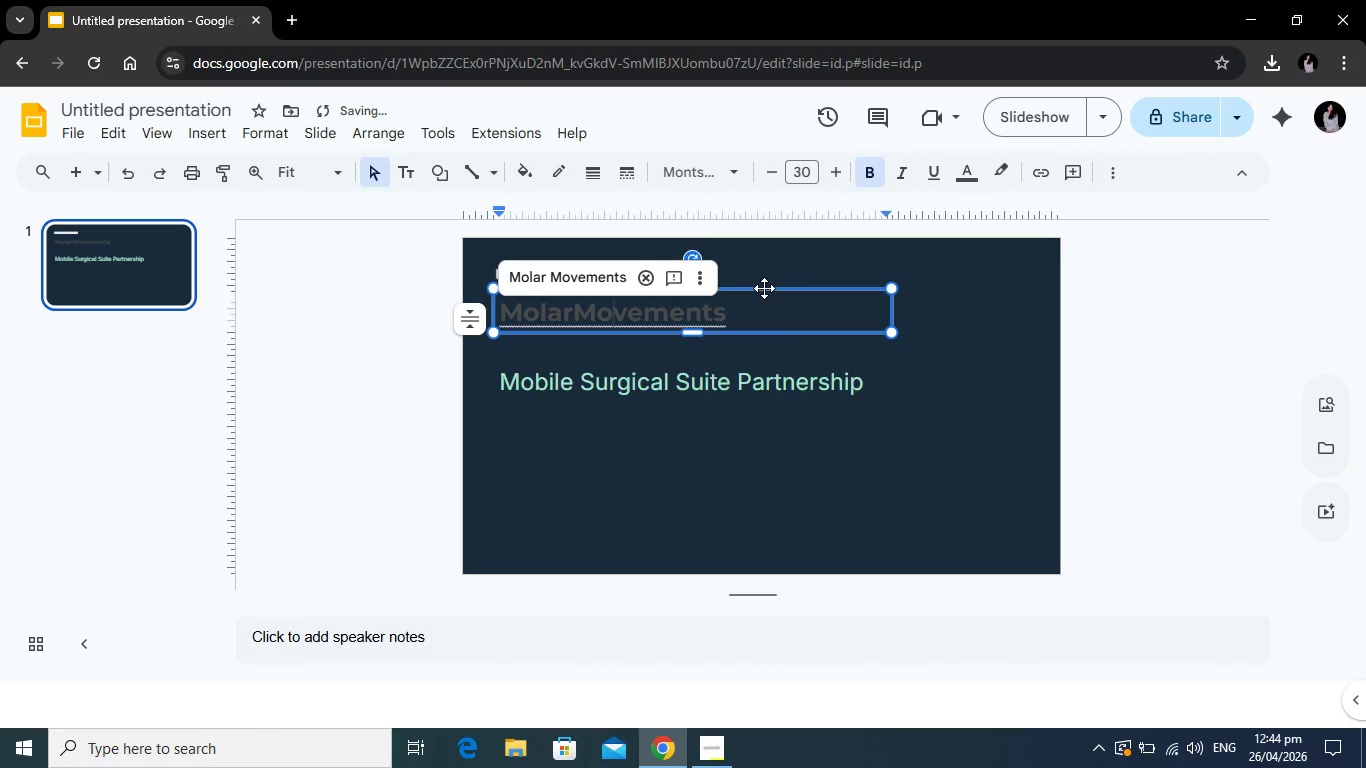 
left_click_drag(start_coordinate=[764, 288], to_coordinate=[760, 307])
 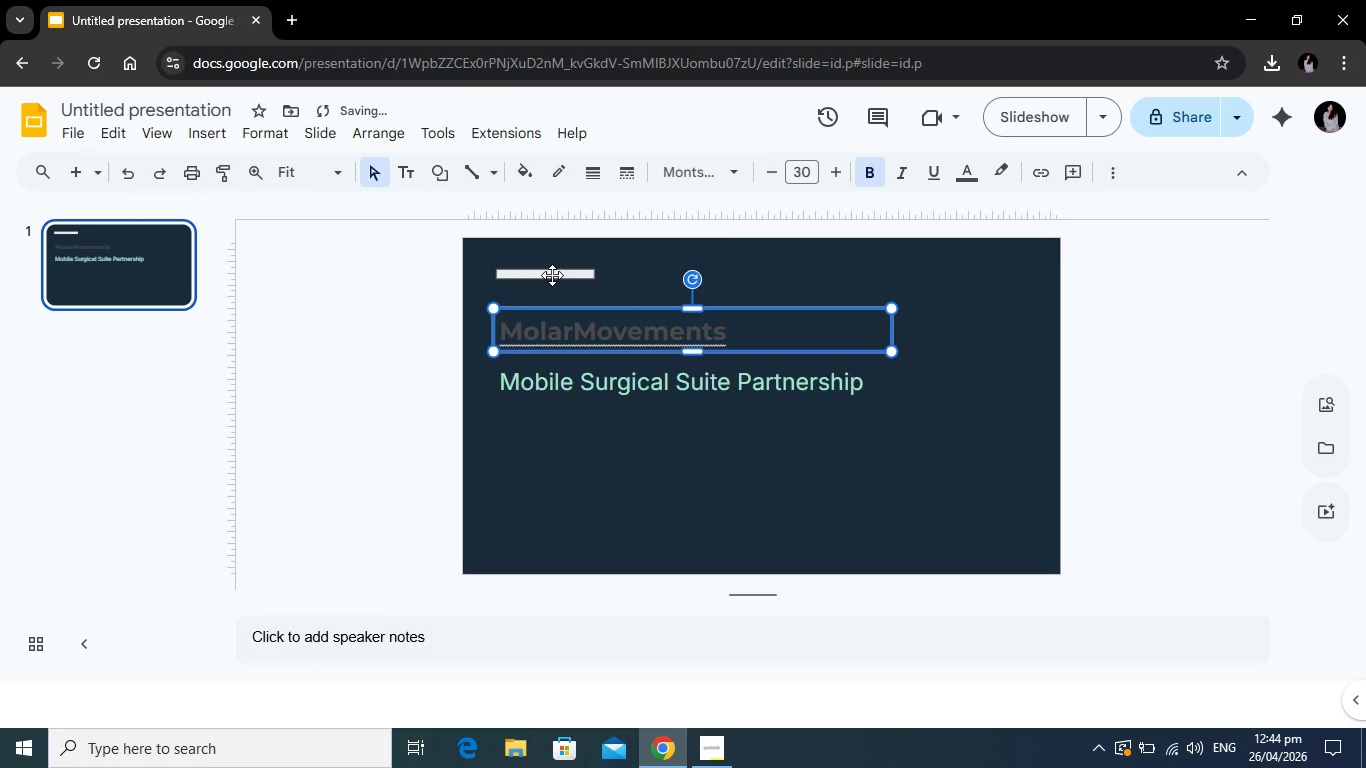 
left_click([552, 275])
 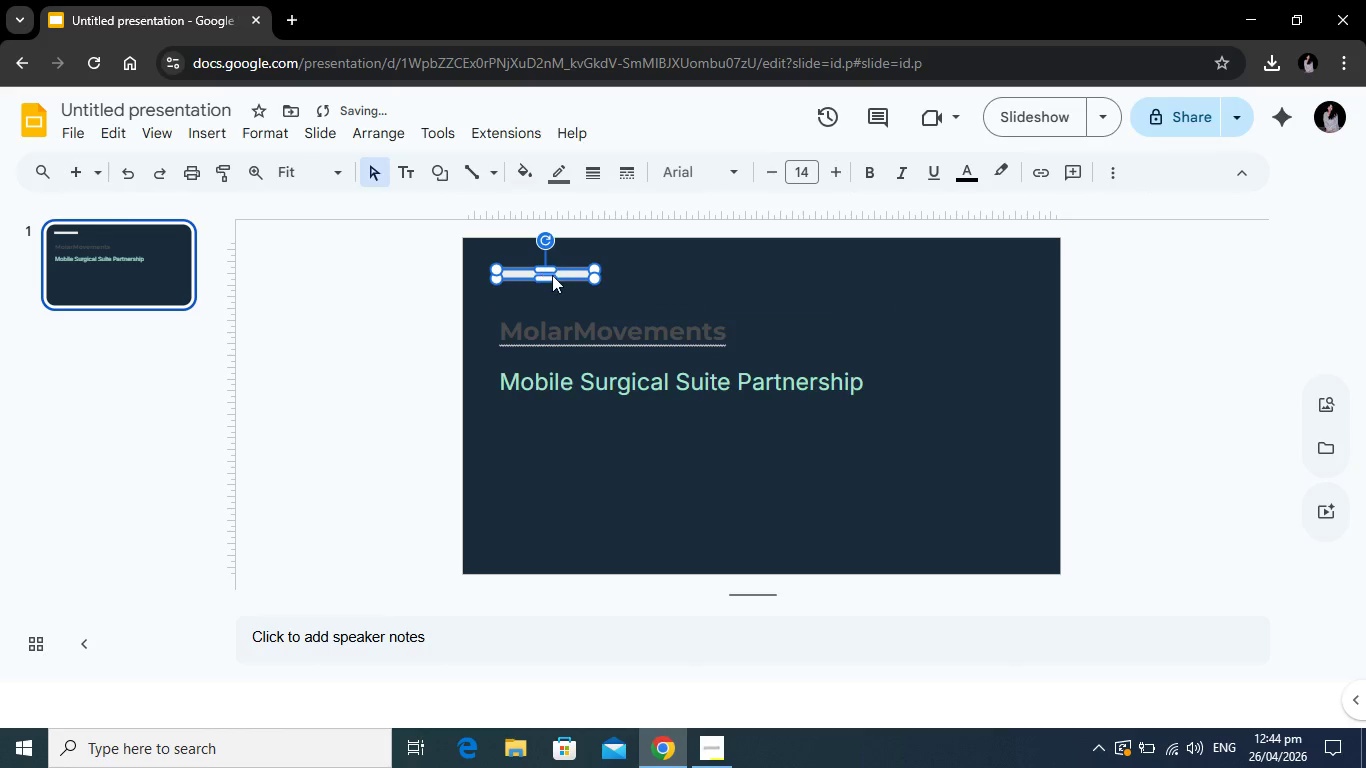 
left_click_drag(start_coordinate=[552, 275], to_coordinate=[552, 294])
 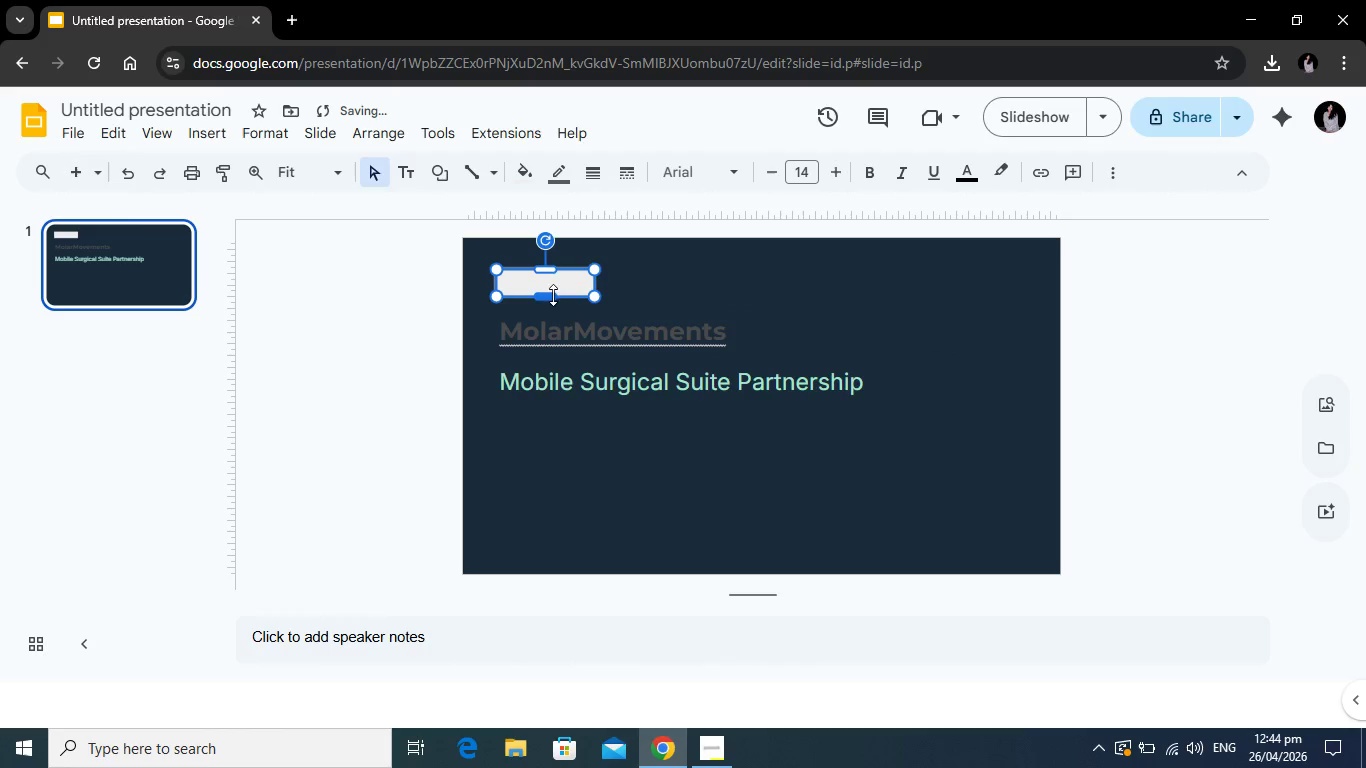 
left_click_drag(start_coordinate=[547, 298], to_coordinate=[551, 278])
 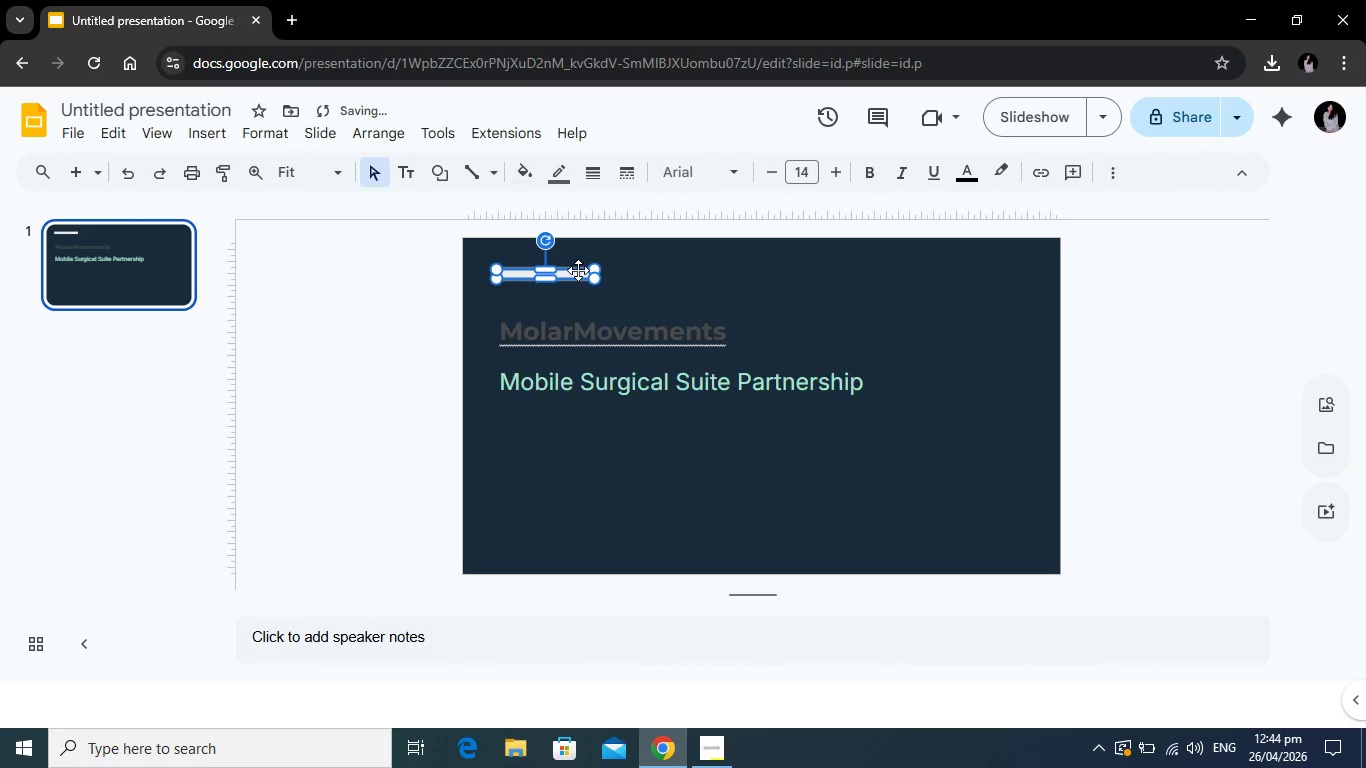 
left_click_drag(start_coordinate=[578, 270], to_coordinate=[578, 285])
 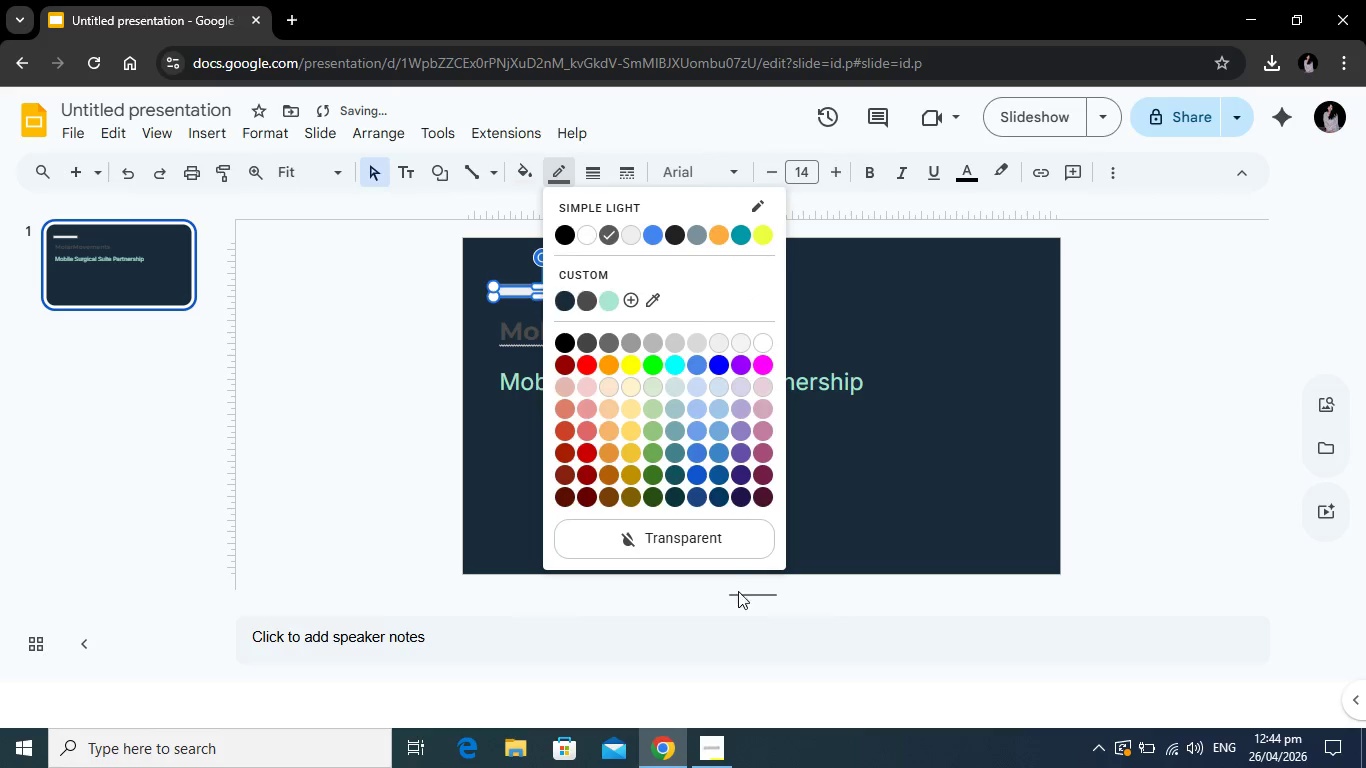 
left_click([718, 549])
 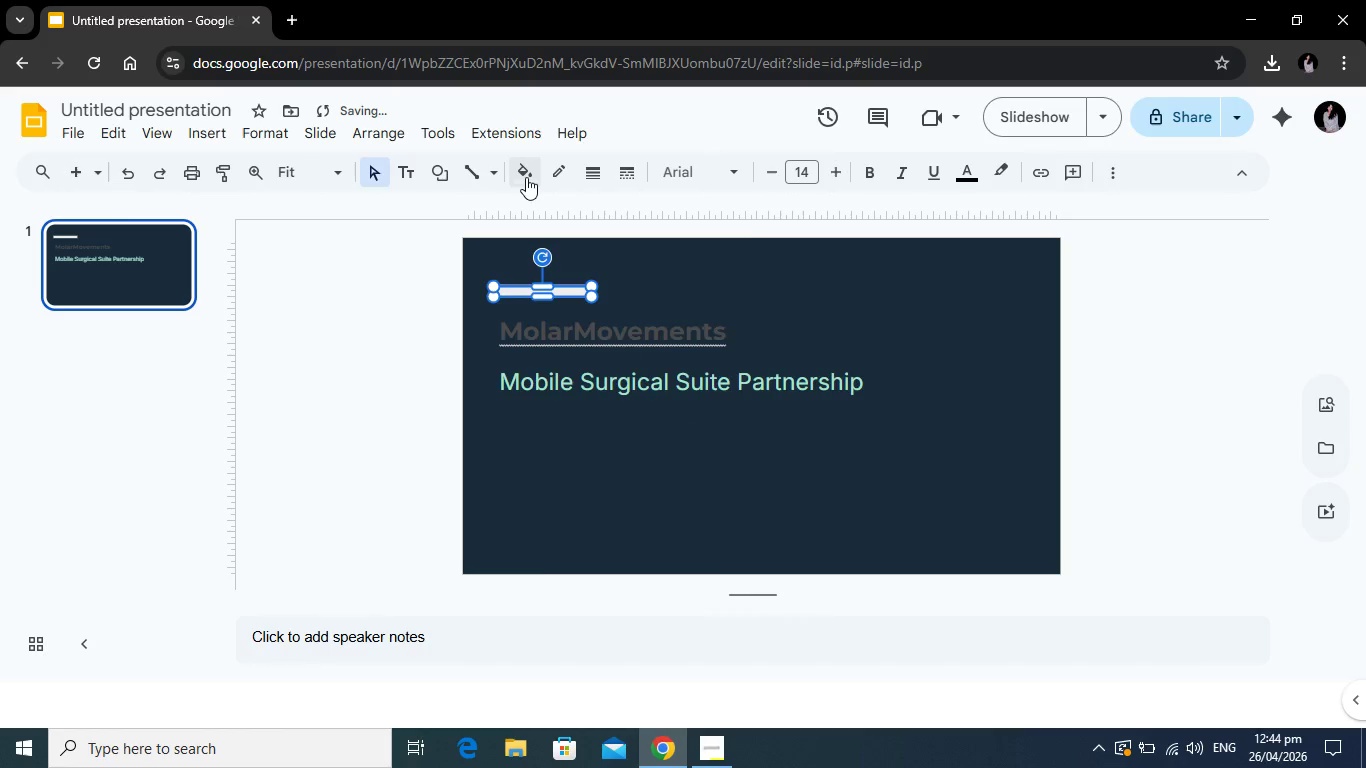 
left_click([526, 177])
 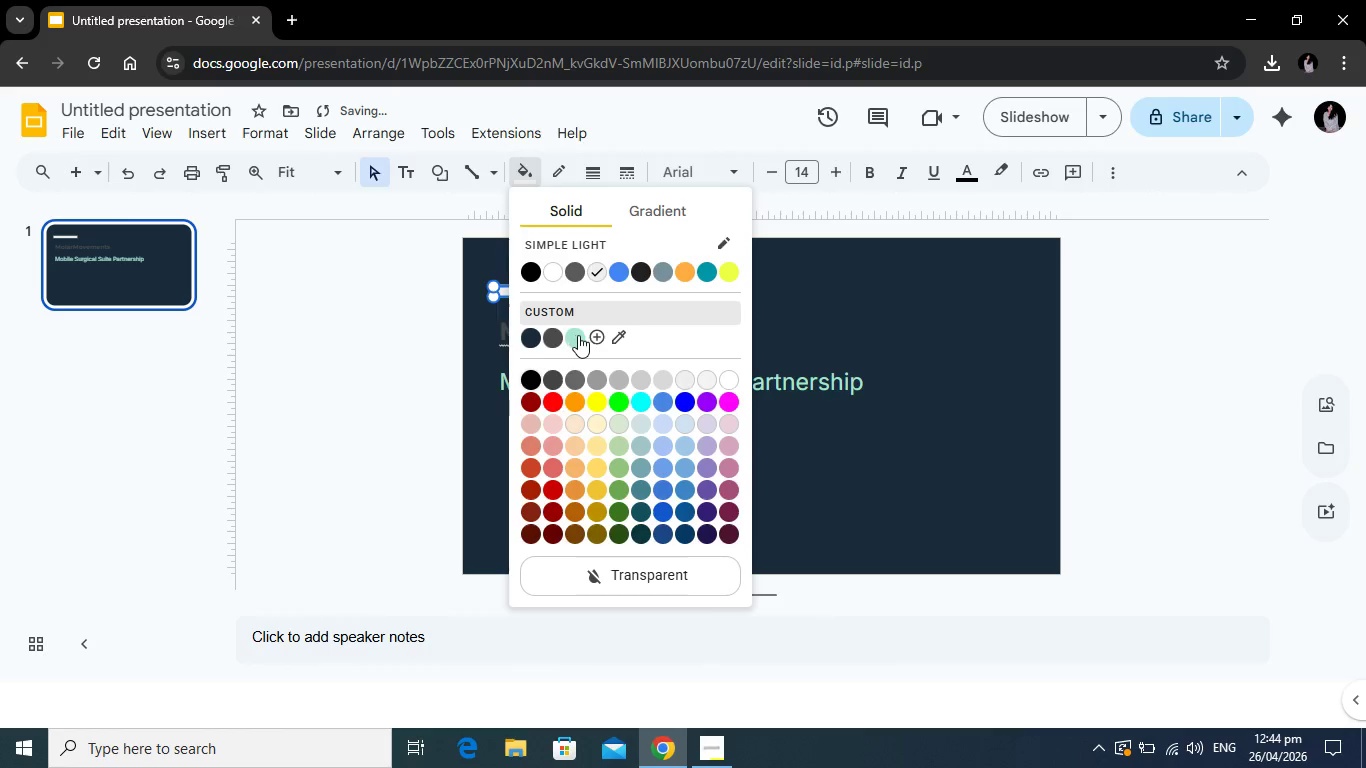 
left_click([579, 335])
 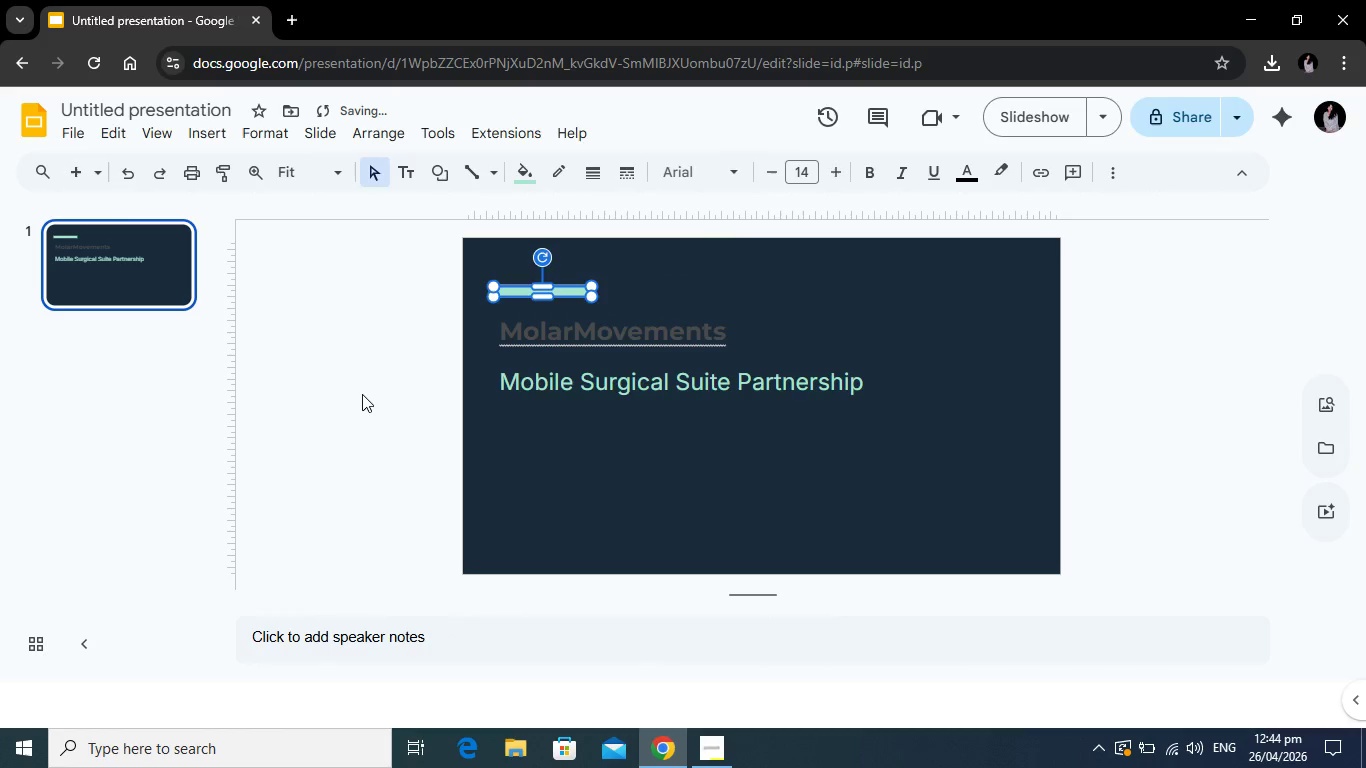 
left_click([362, 394])
 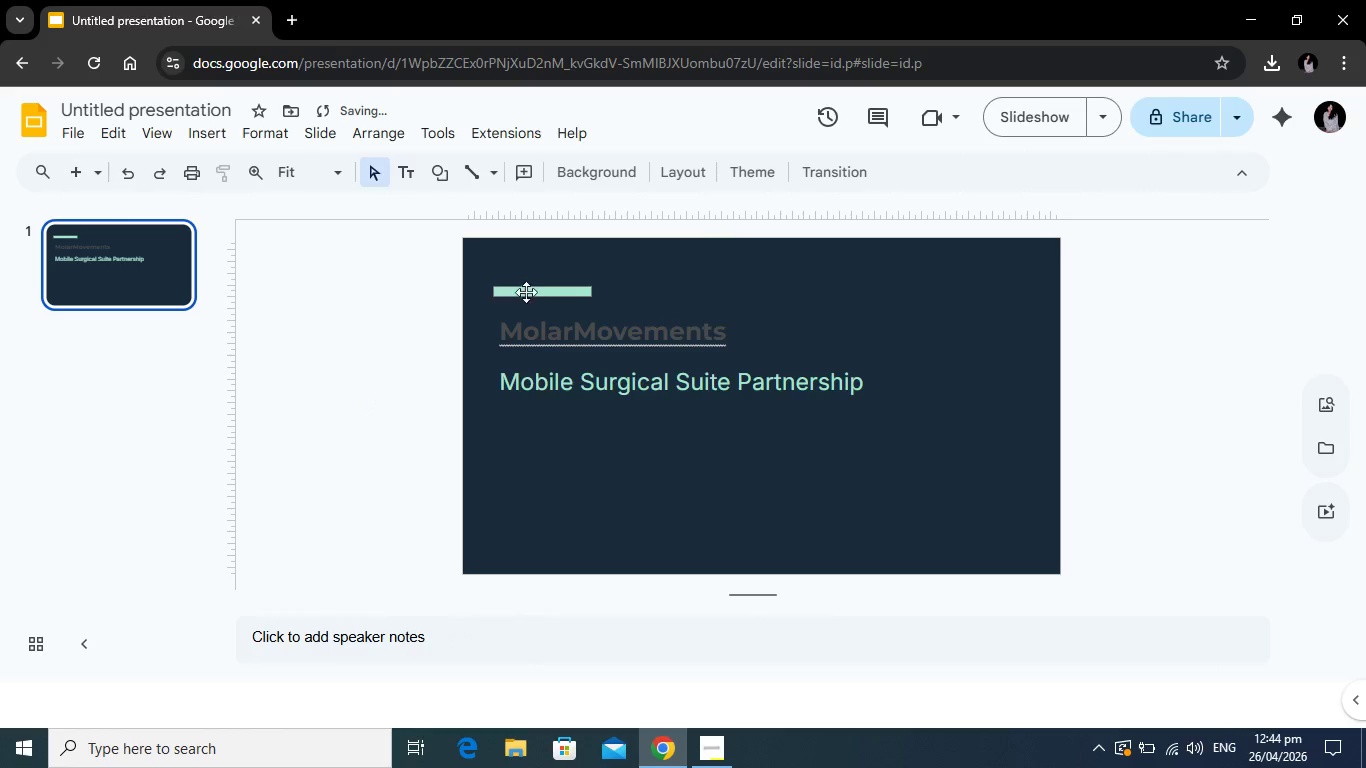 
left_click([527, 289])
 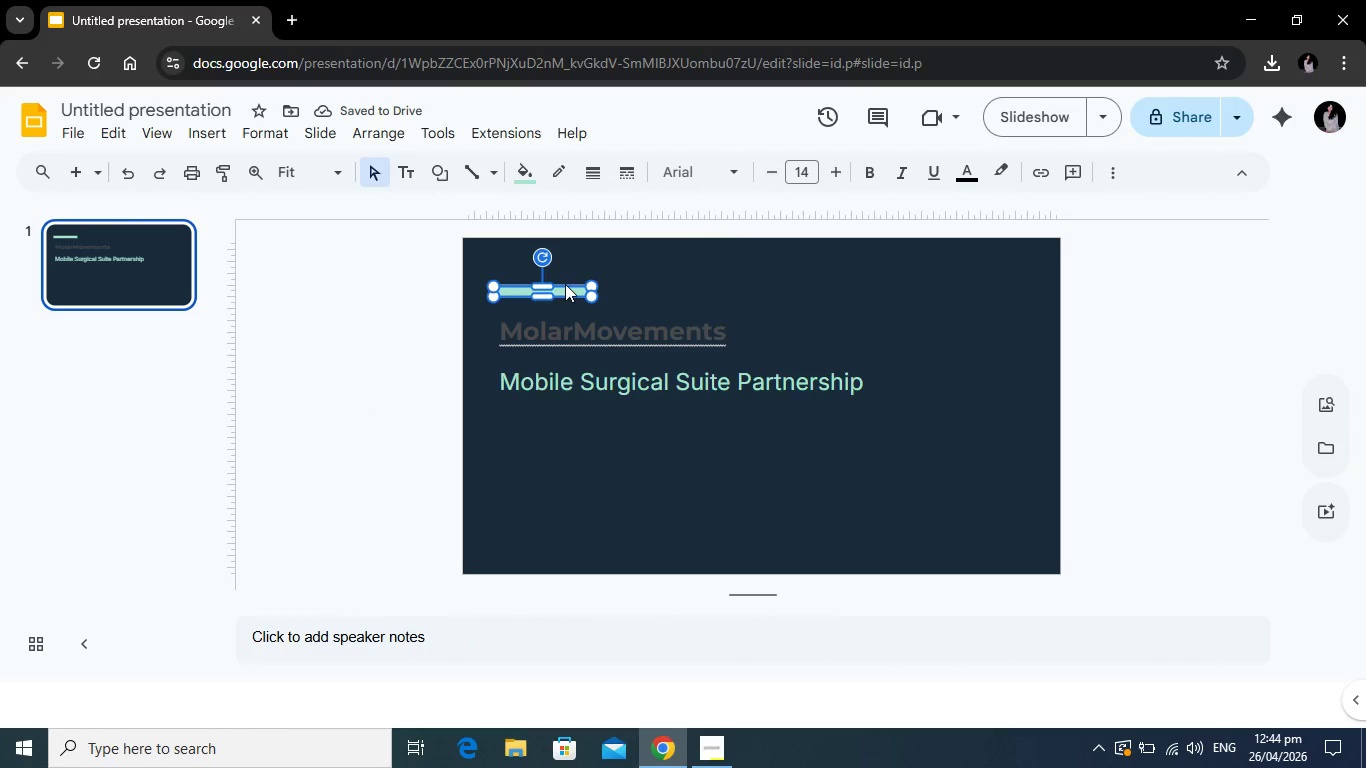 
left_click([565, 283])
 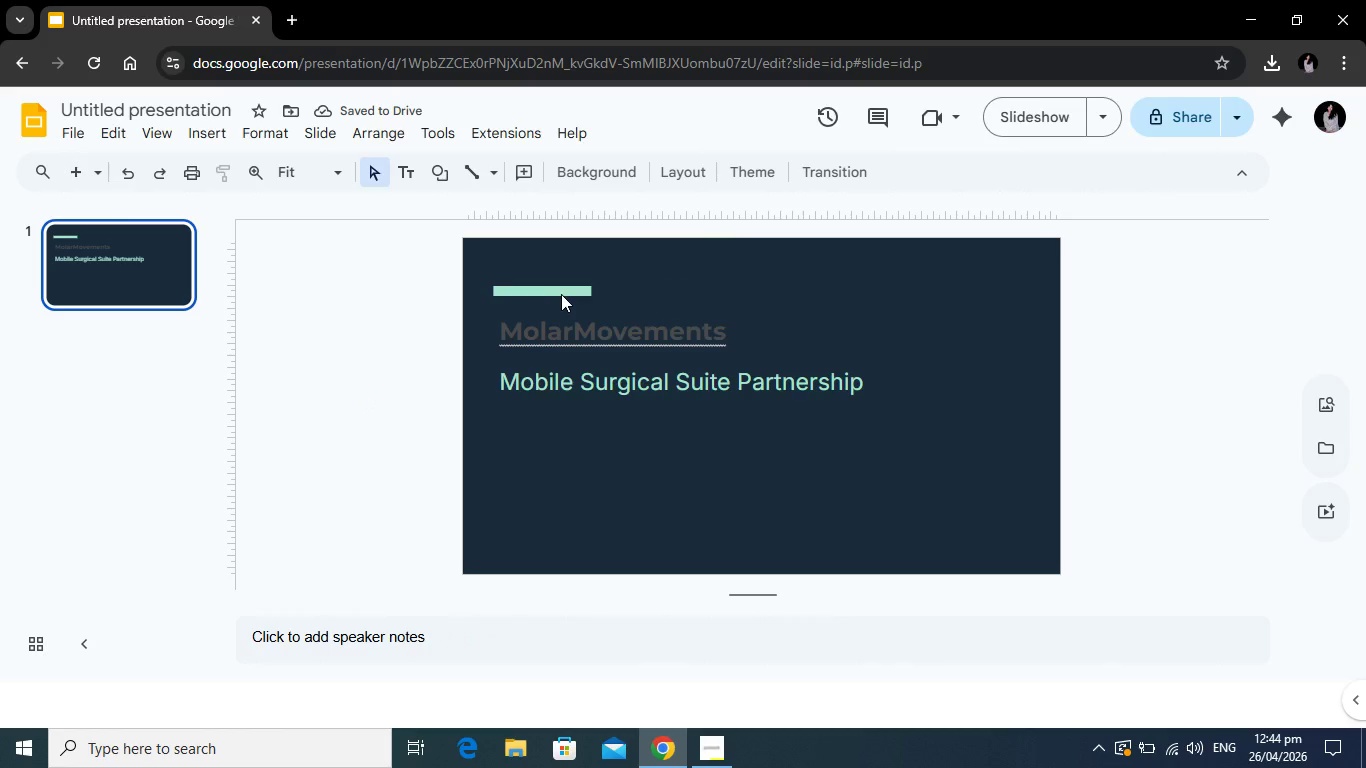 
left_click([561, 294])
 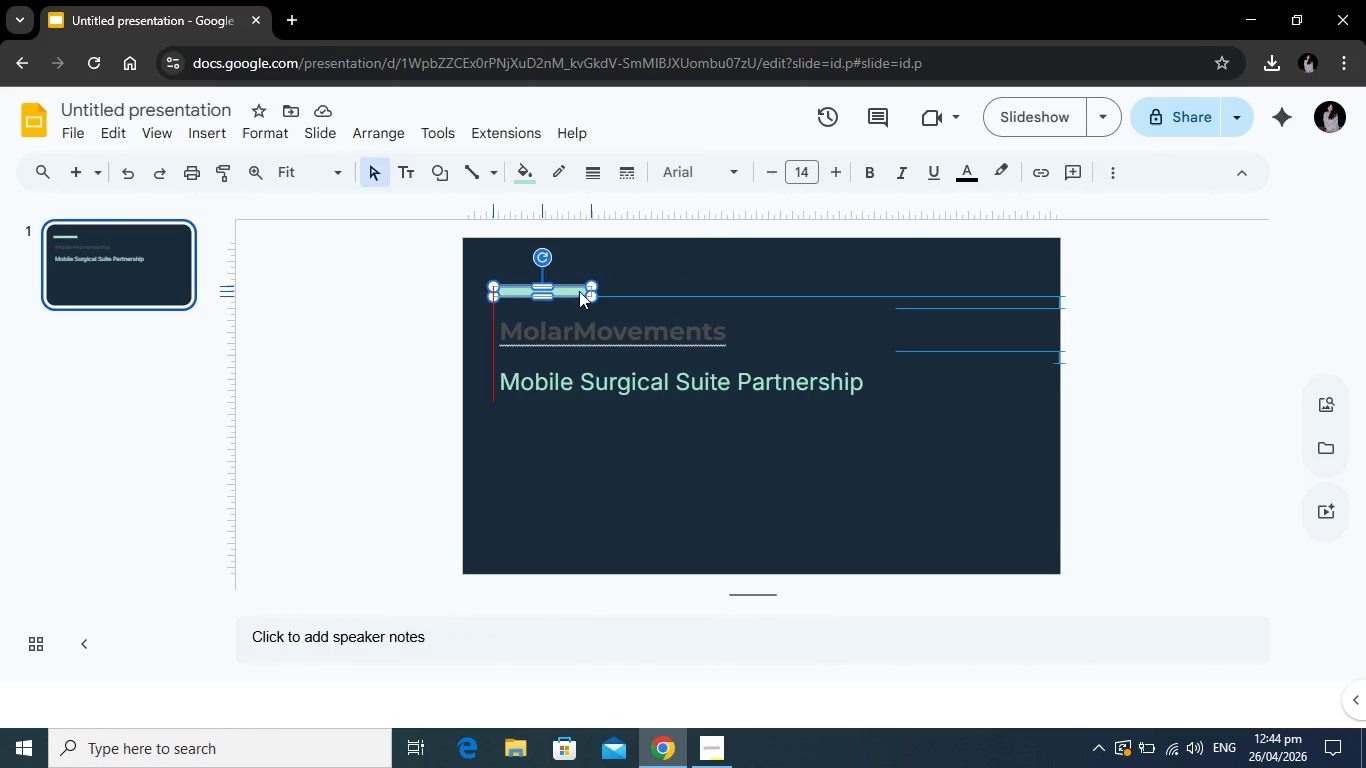 
left_click([422, 387])
 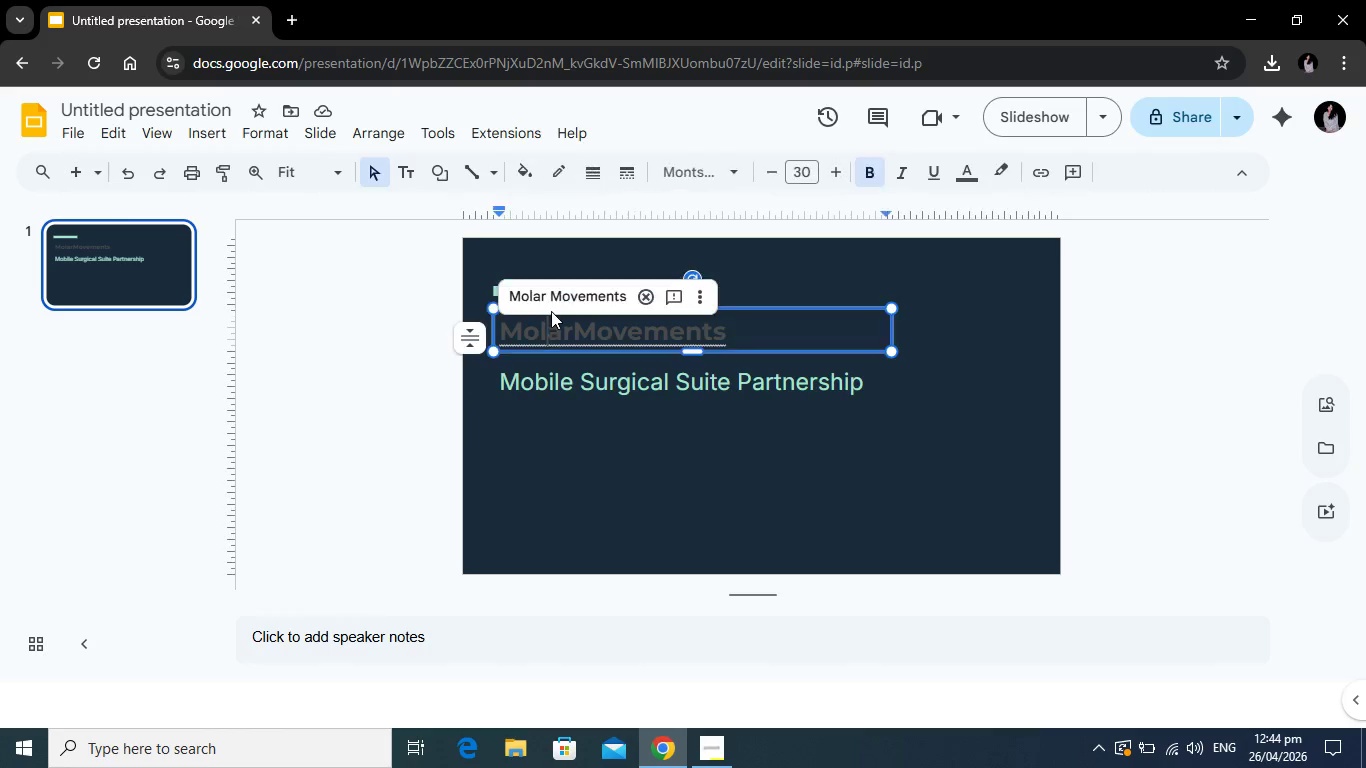 
wait(5.17)
 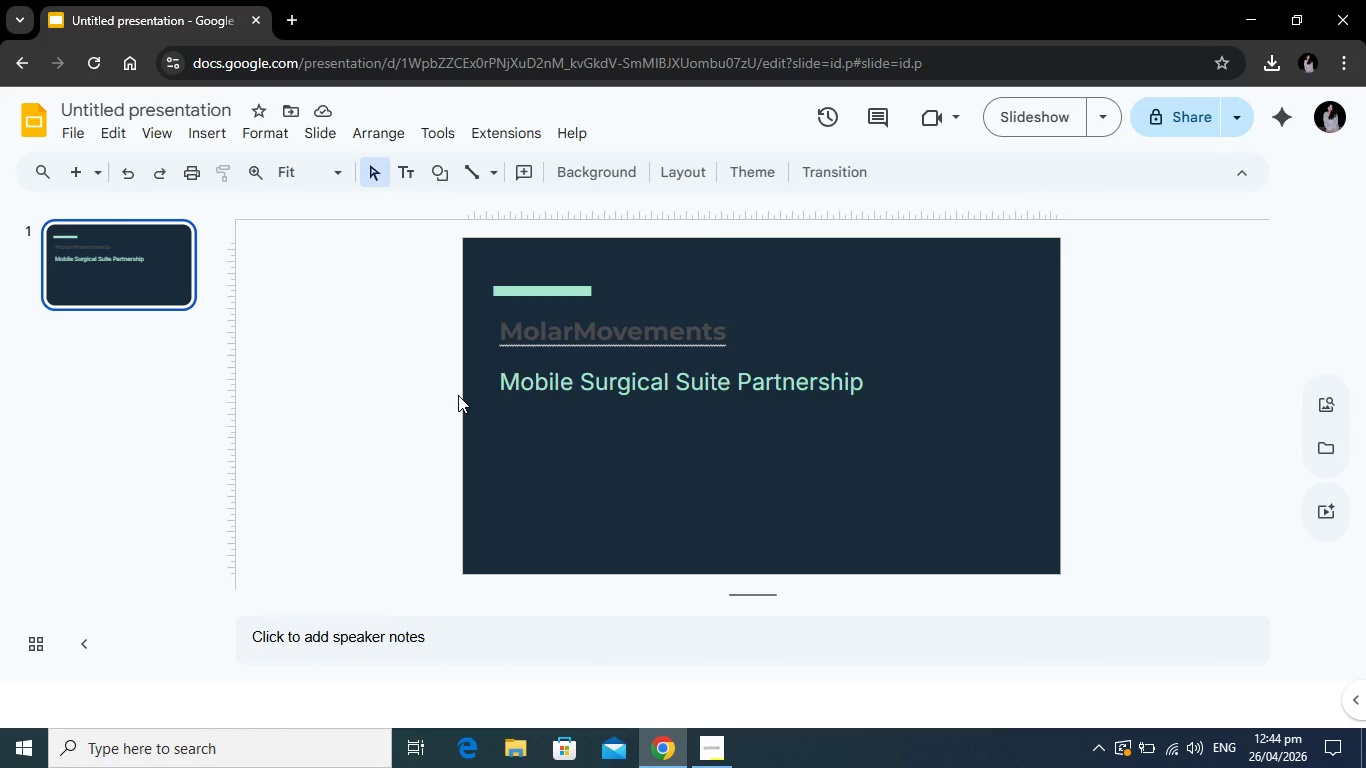 
left_click_drag(start_coordinate=[812, 306], to_coordinate=[809, 297])
 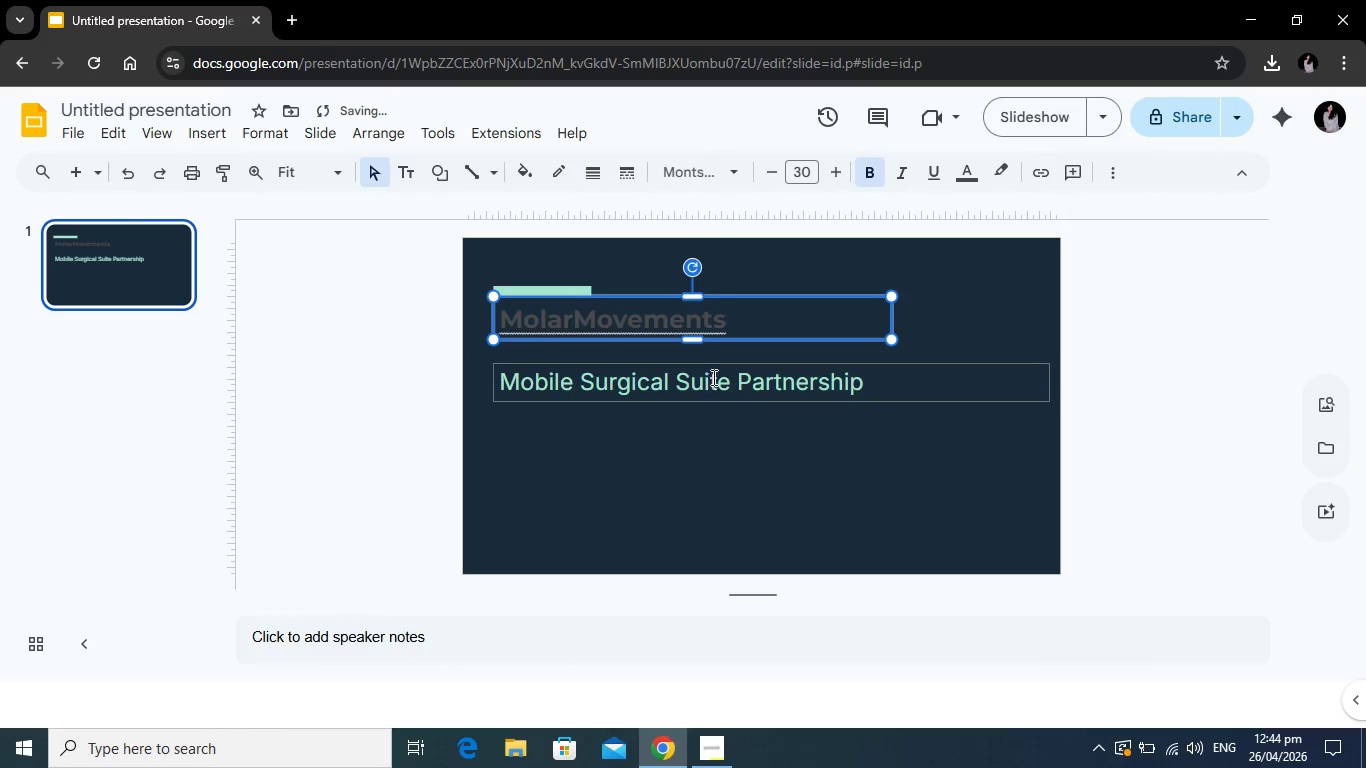 
left_click([714, 373])
 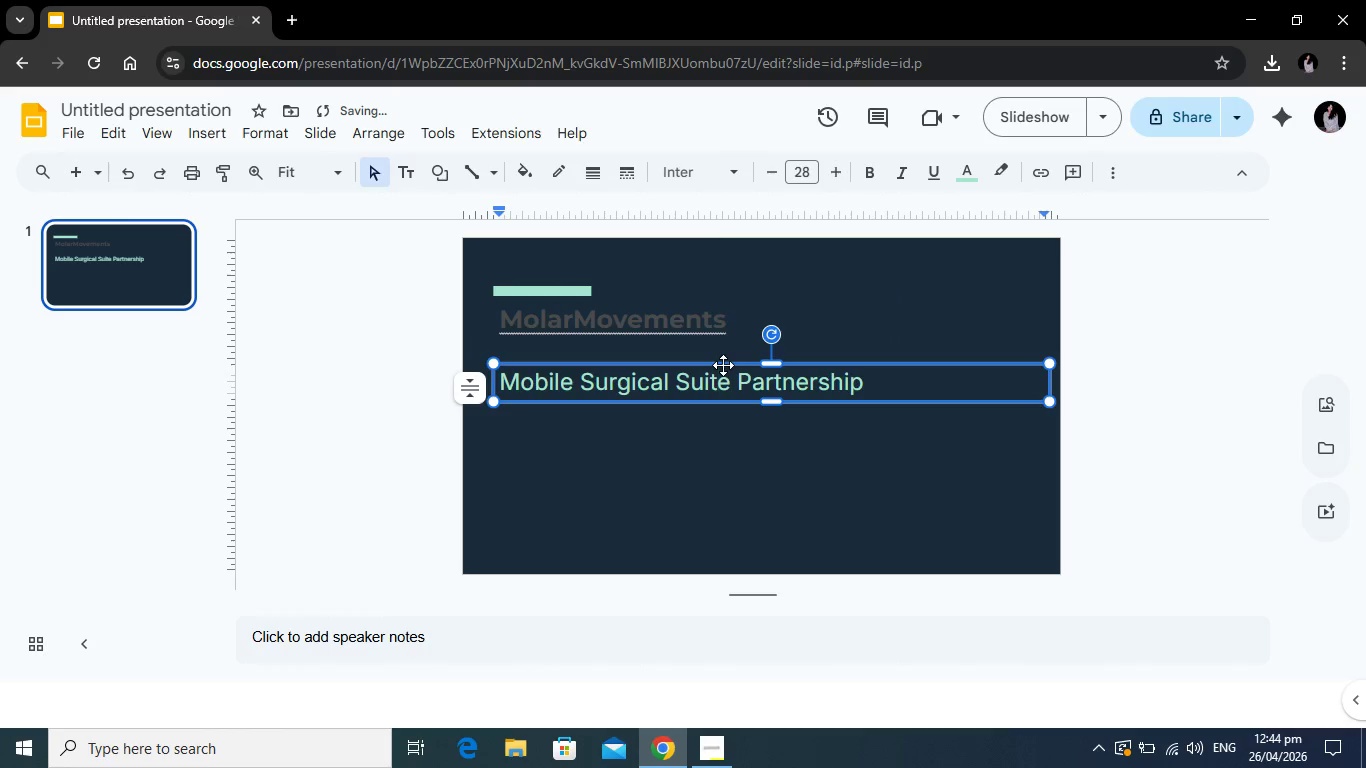 
left_click_drag(start_coordinate=[723, 365], to_coordinate=[722, 348])
 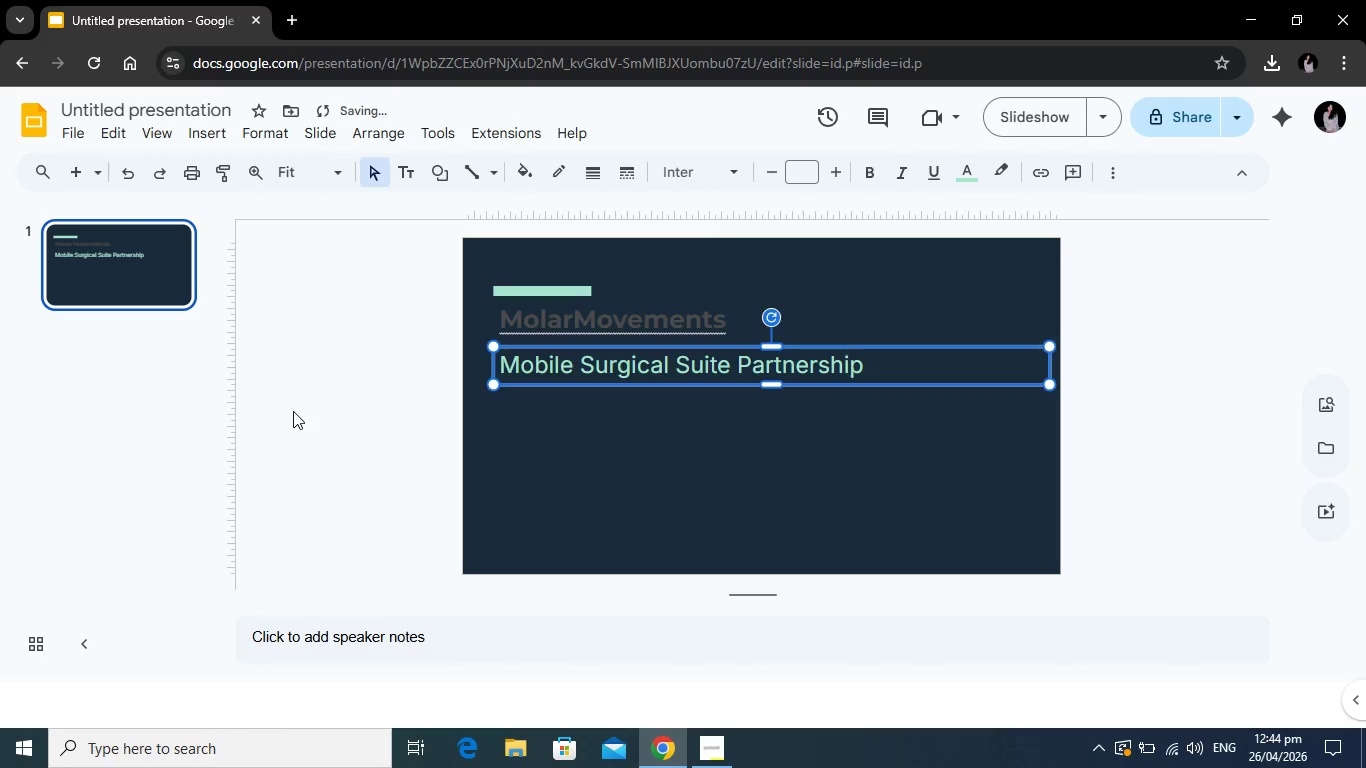 
left_click([293, 411])
 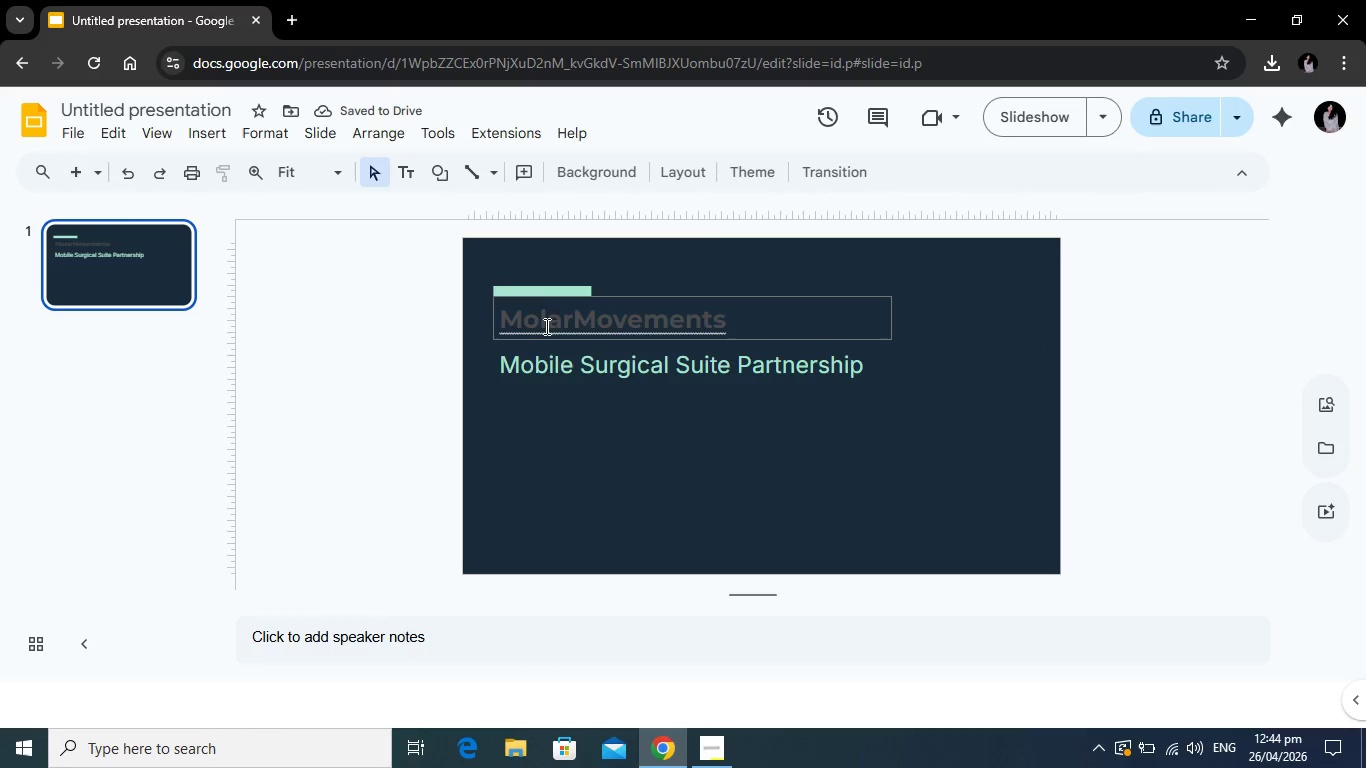 
key(Alt+Tab)